 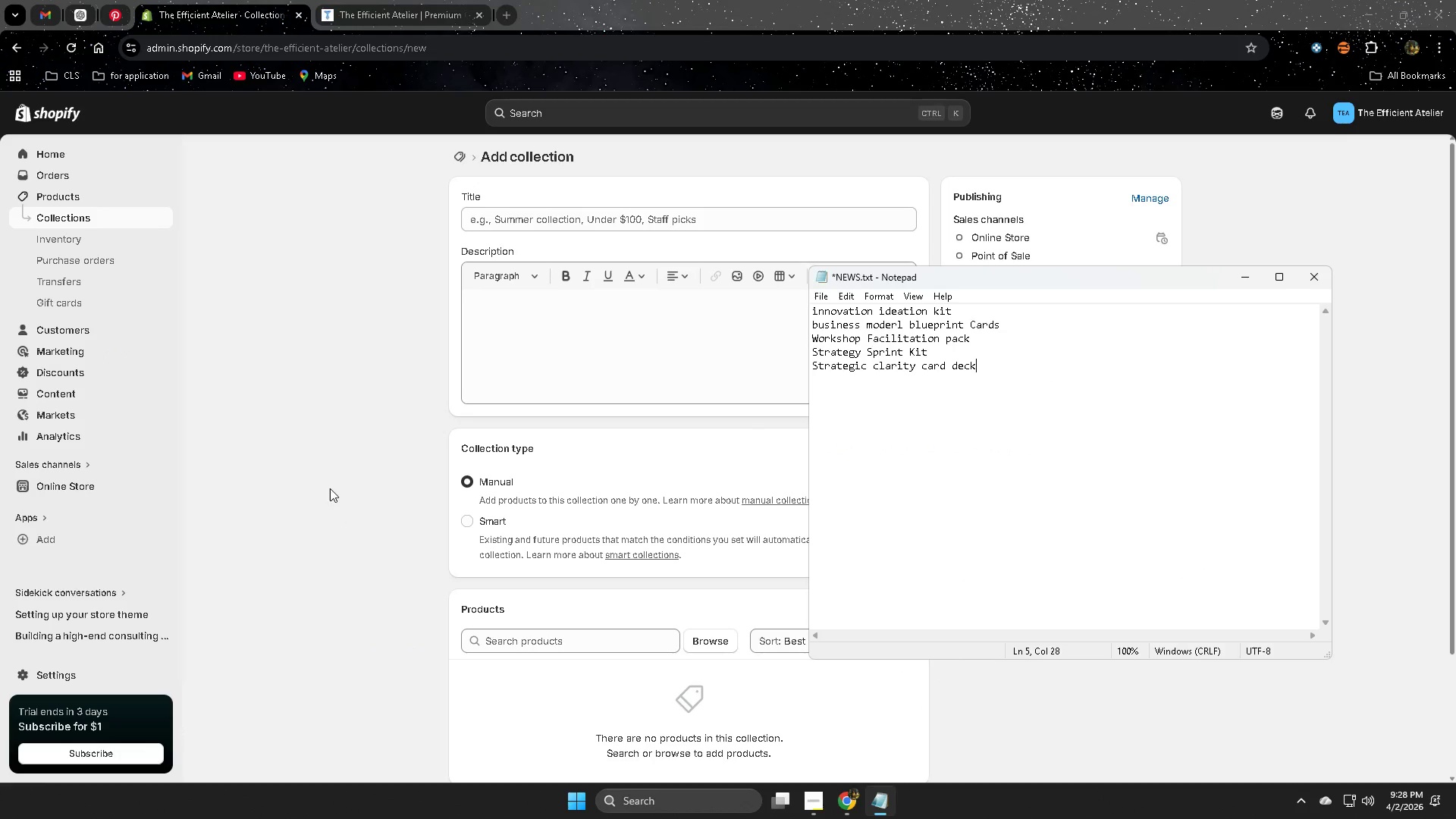 
left_click([330, 488])
 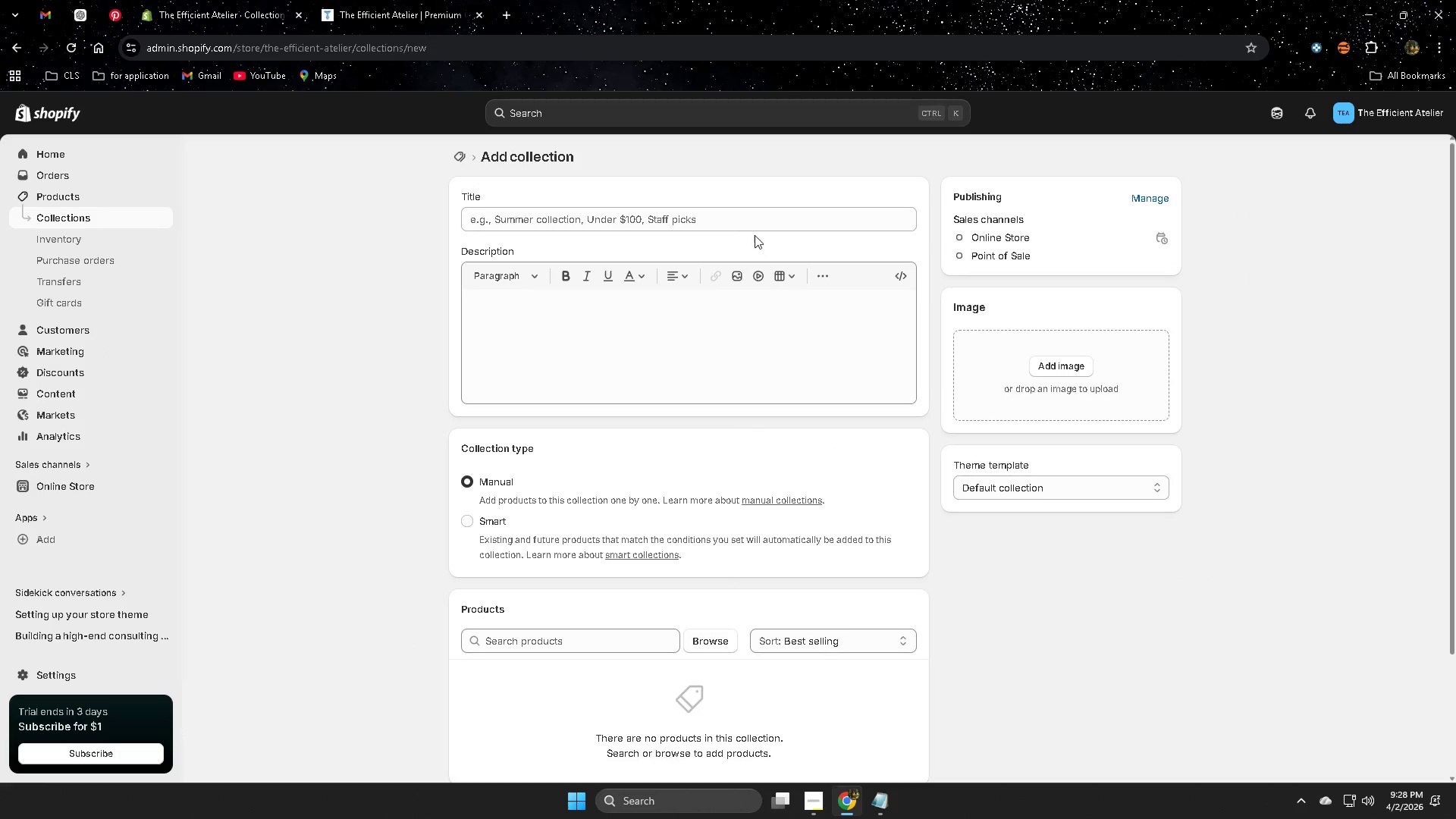 
scroll: coordinate [363, 525], scroll_direction: up, amount: 3.0
 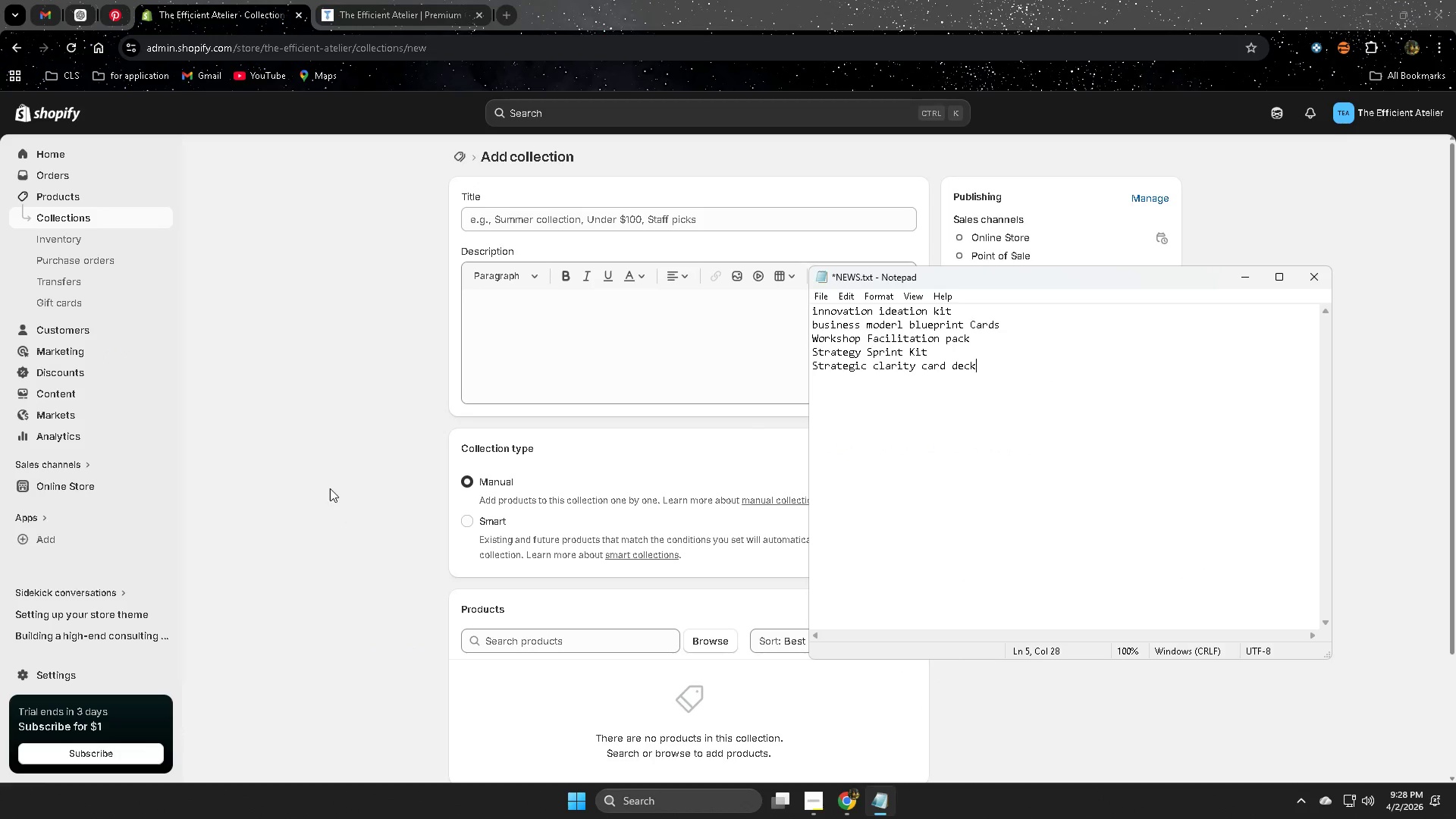 
left_click([754, 229])
 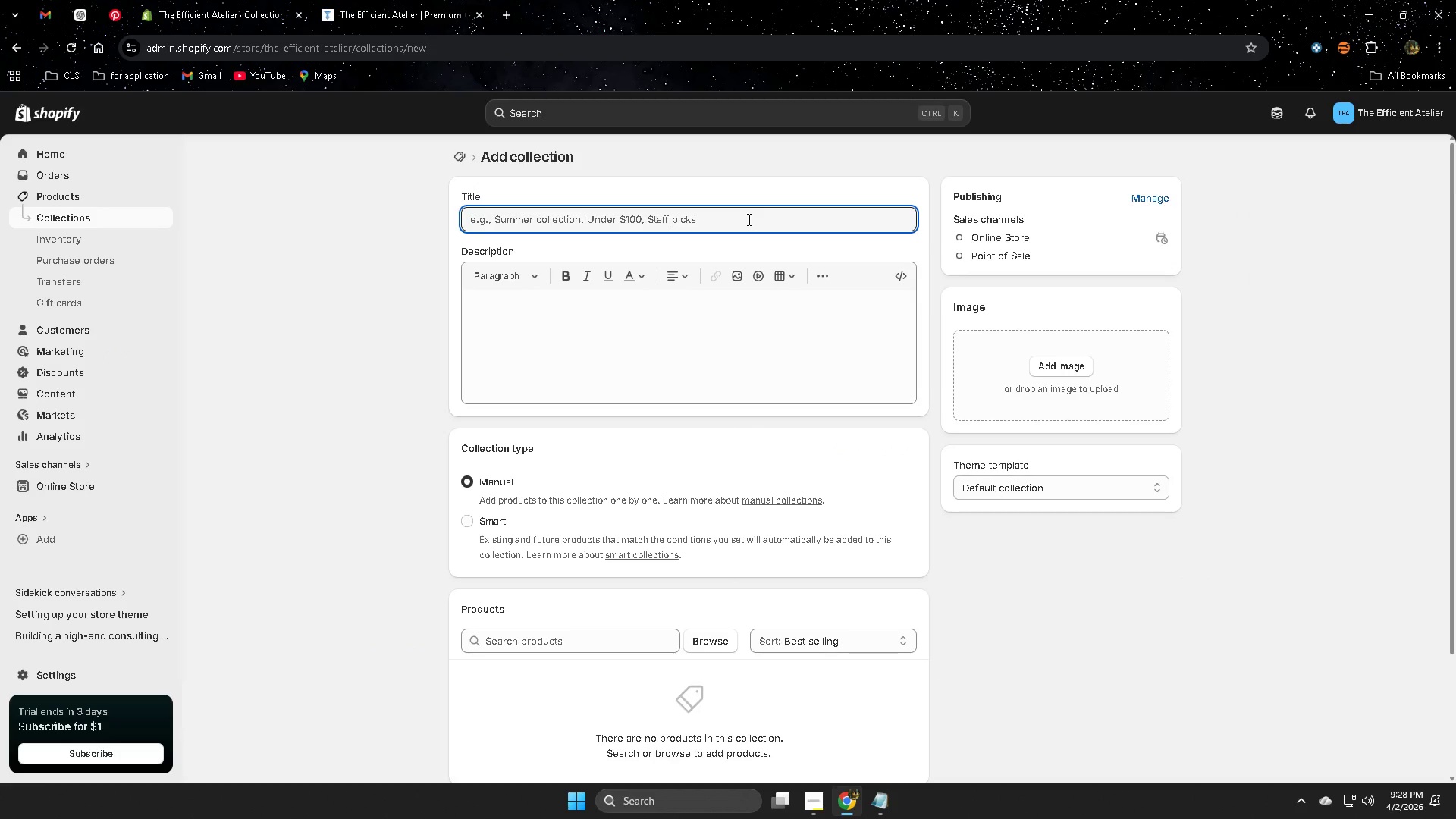 
key(Control+V)
 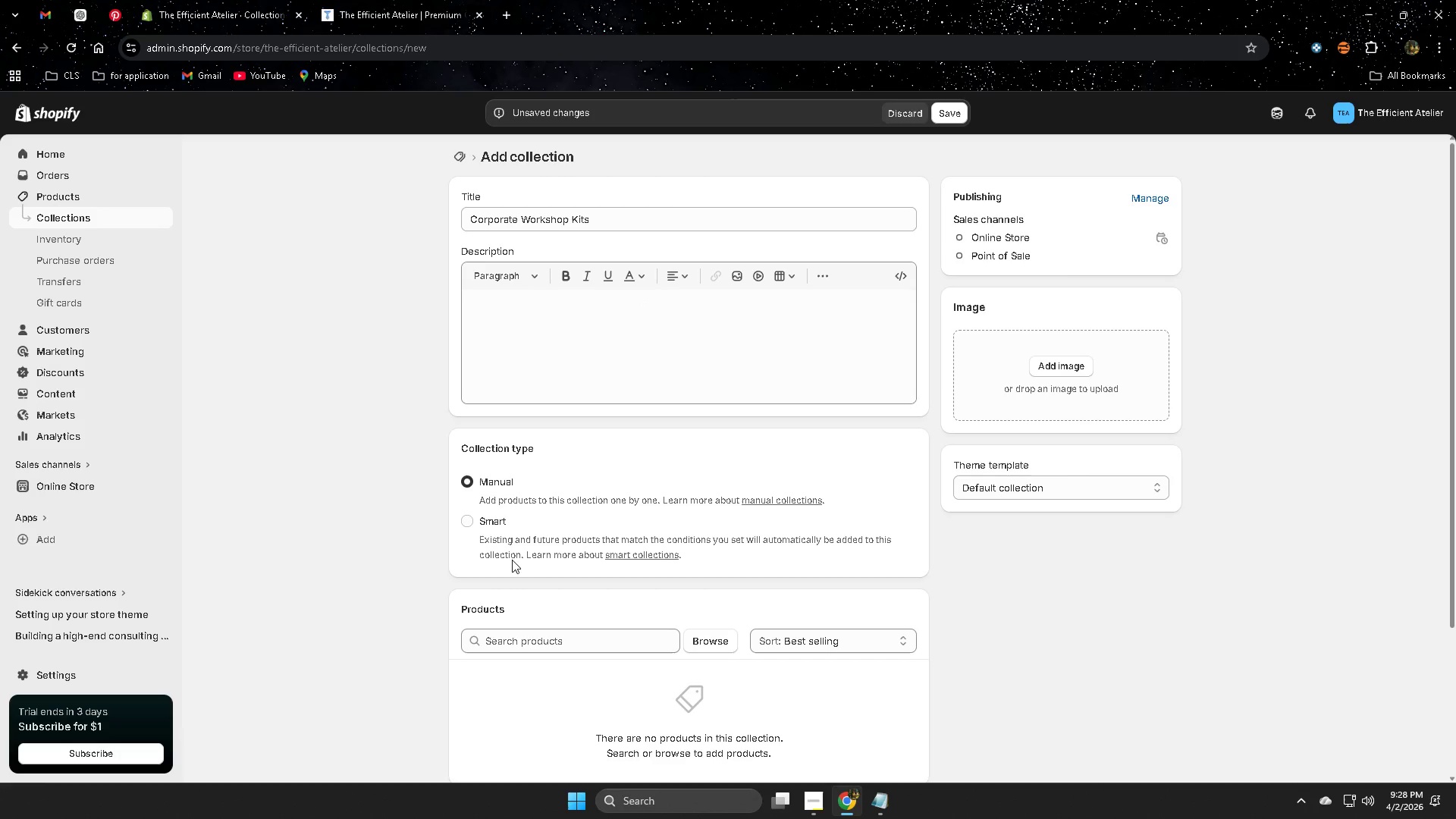 
left_click([702, 642])
 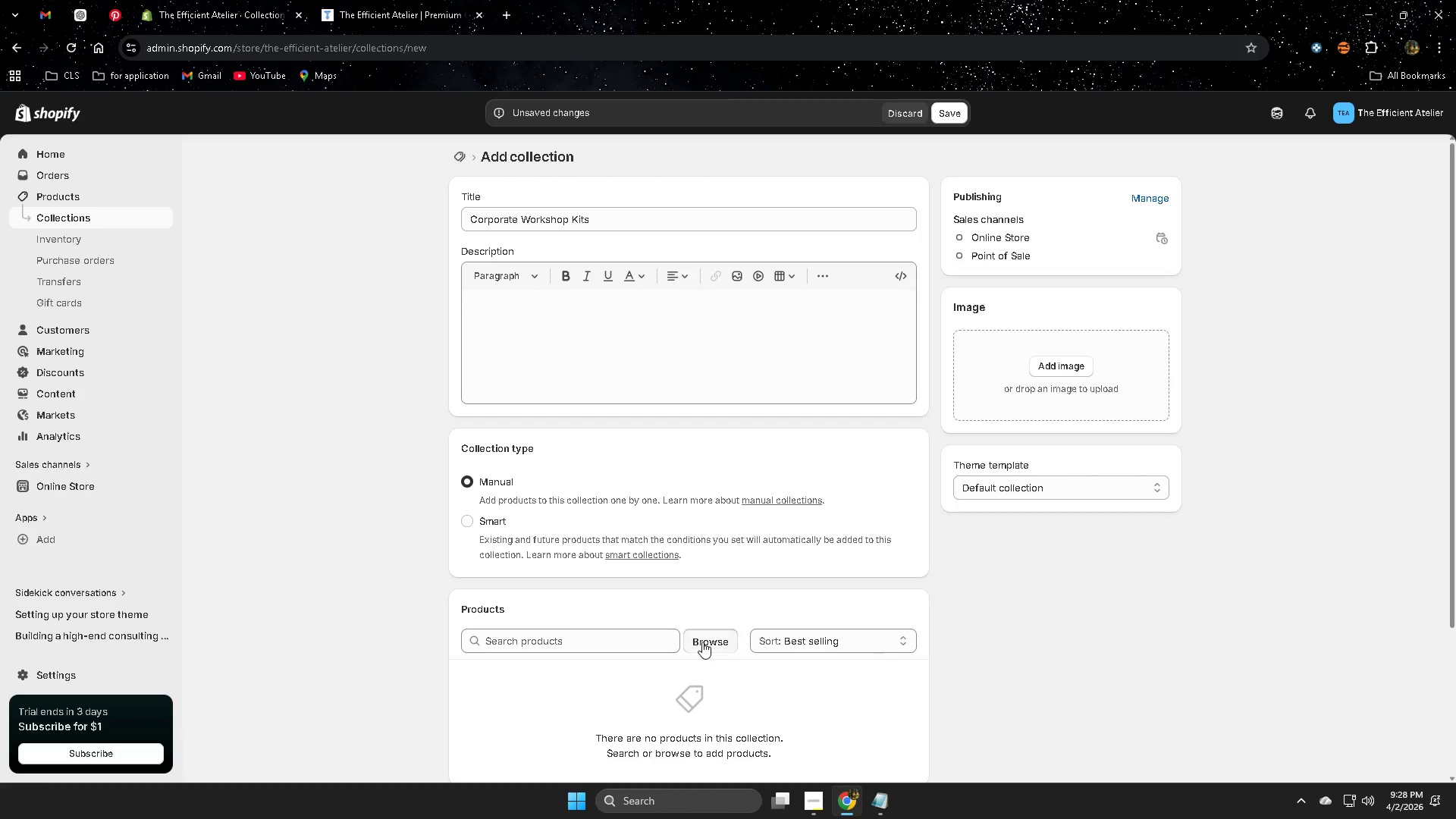 
mouse_move([723, 624])
 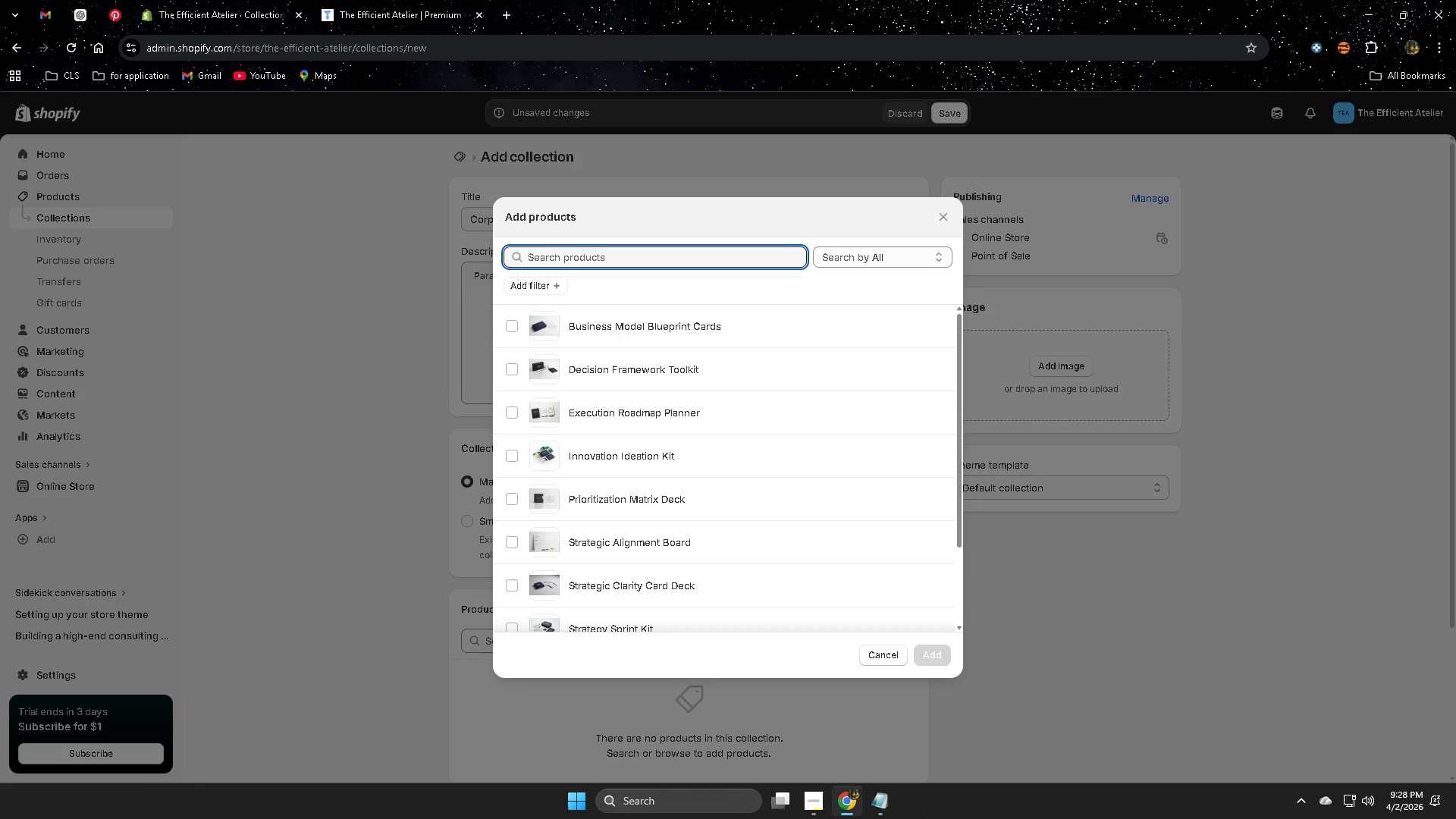 
left_click([888, 803])
 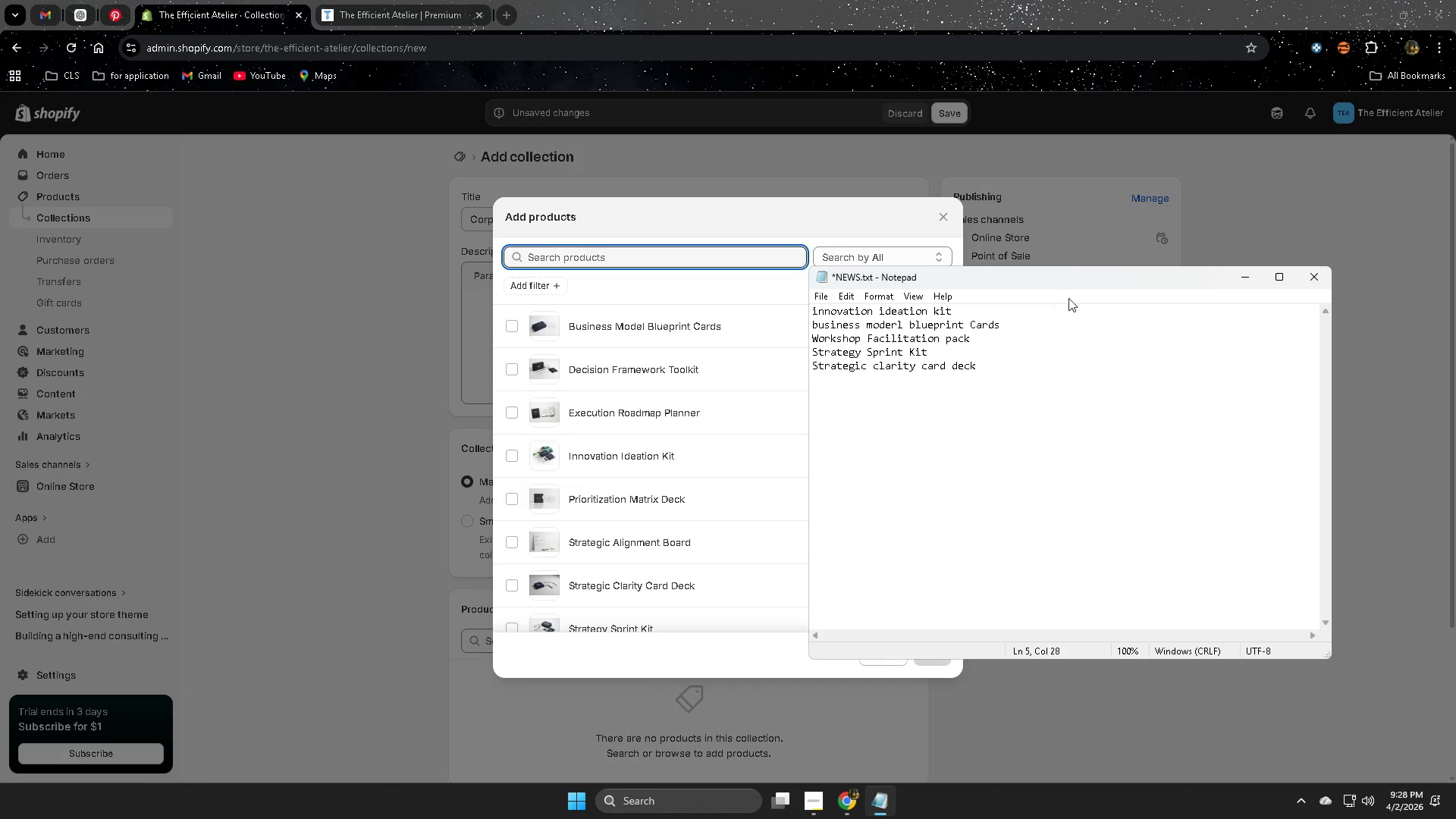 
left_click_drag(start_coordinate=[1094, 276], to_coordinate=[1177, 281])
 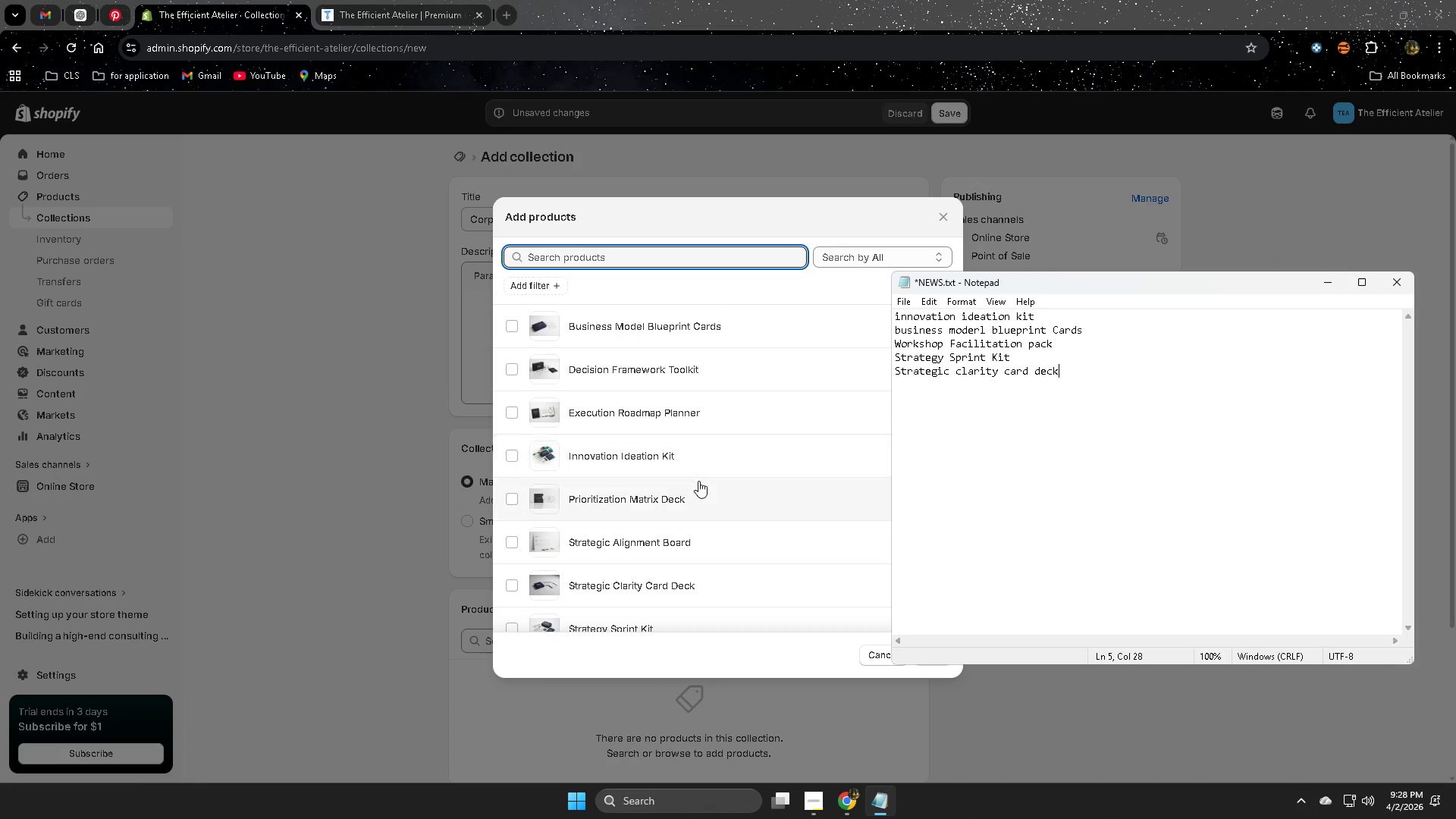 
scroll: coordinate [701, 488], scroll_direction: none, amount: 0.0
 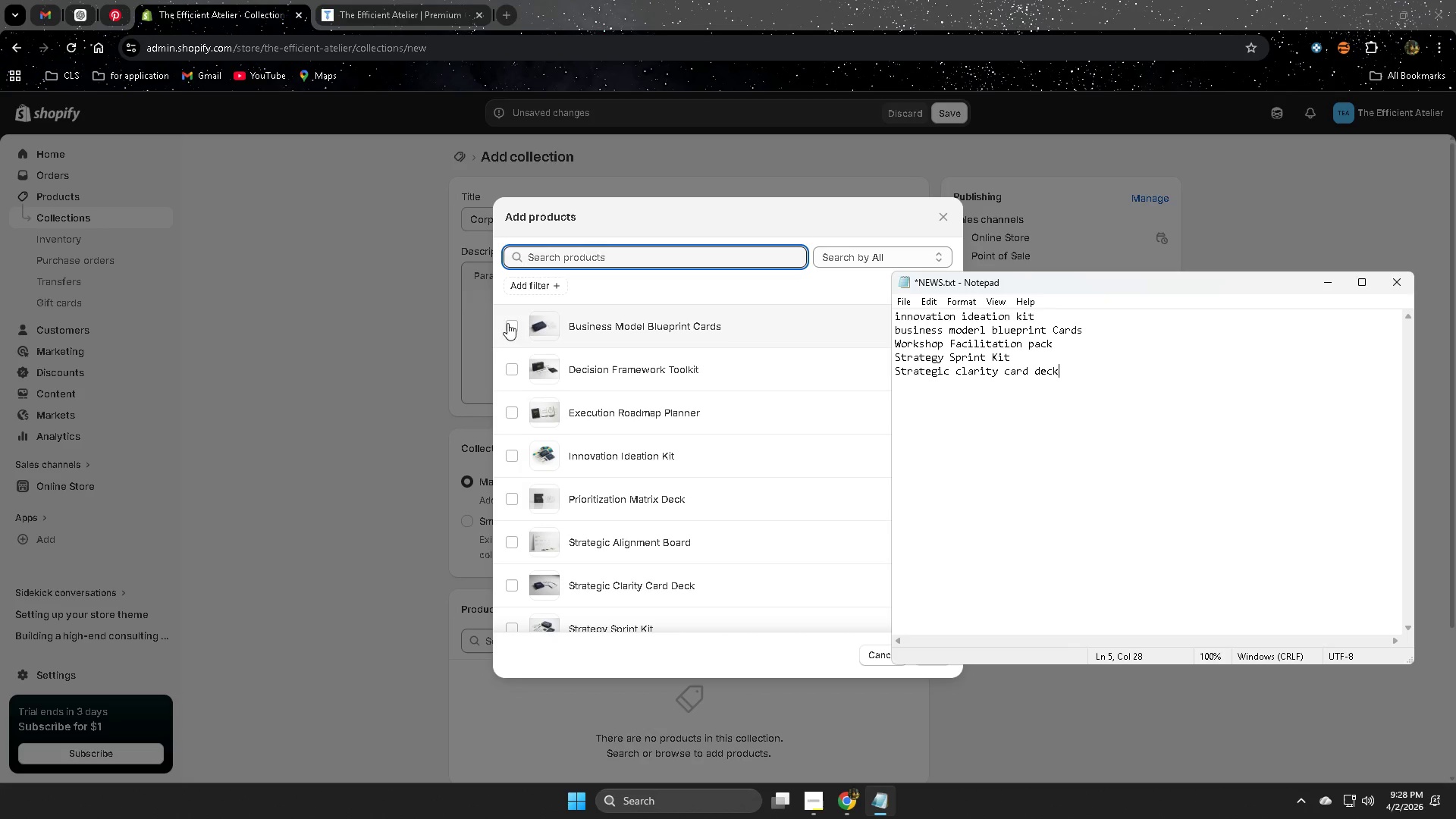 
wait(8.98)
 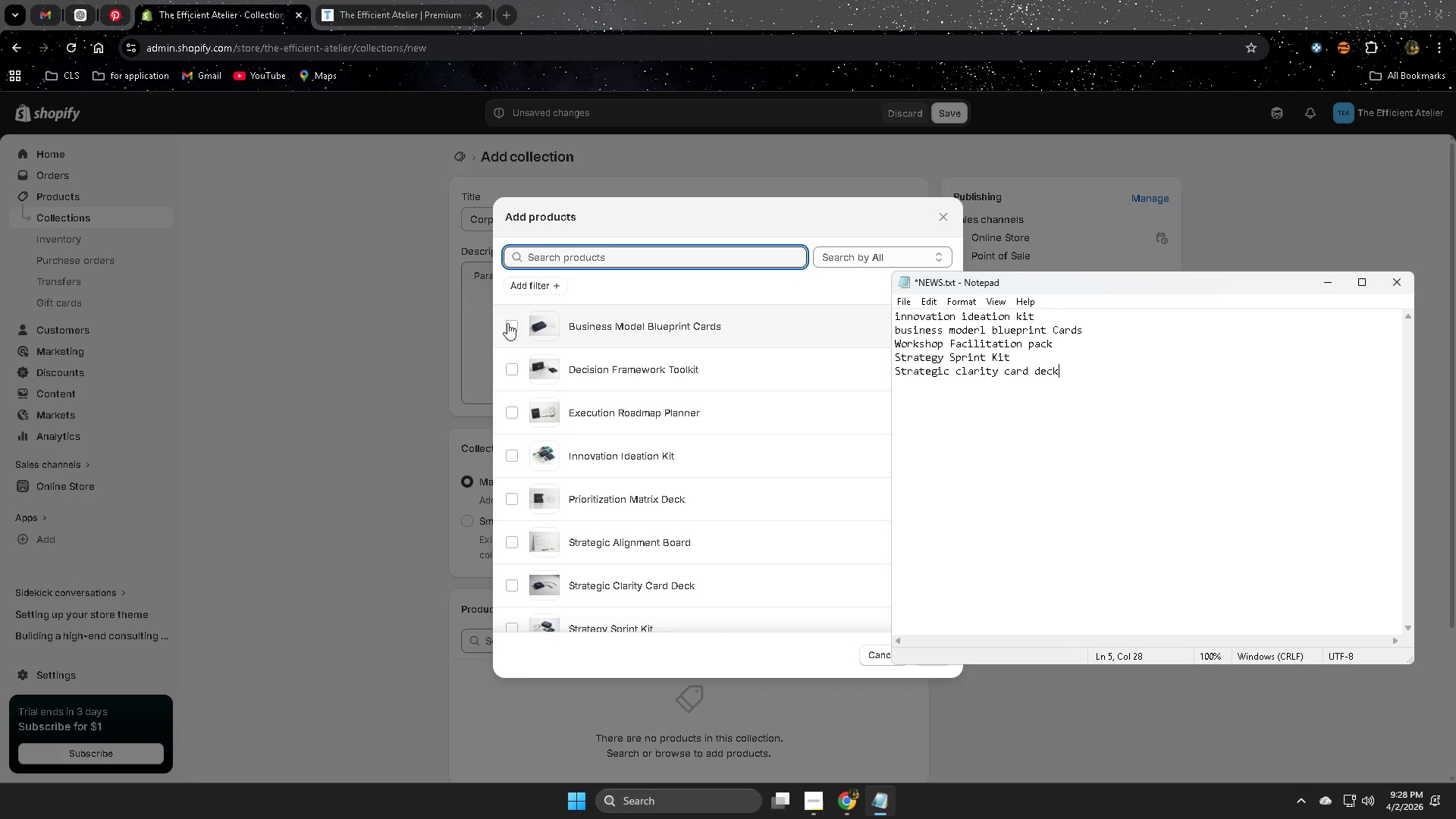 
left_click([510, 366])
 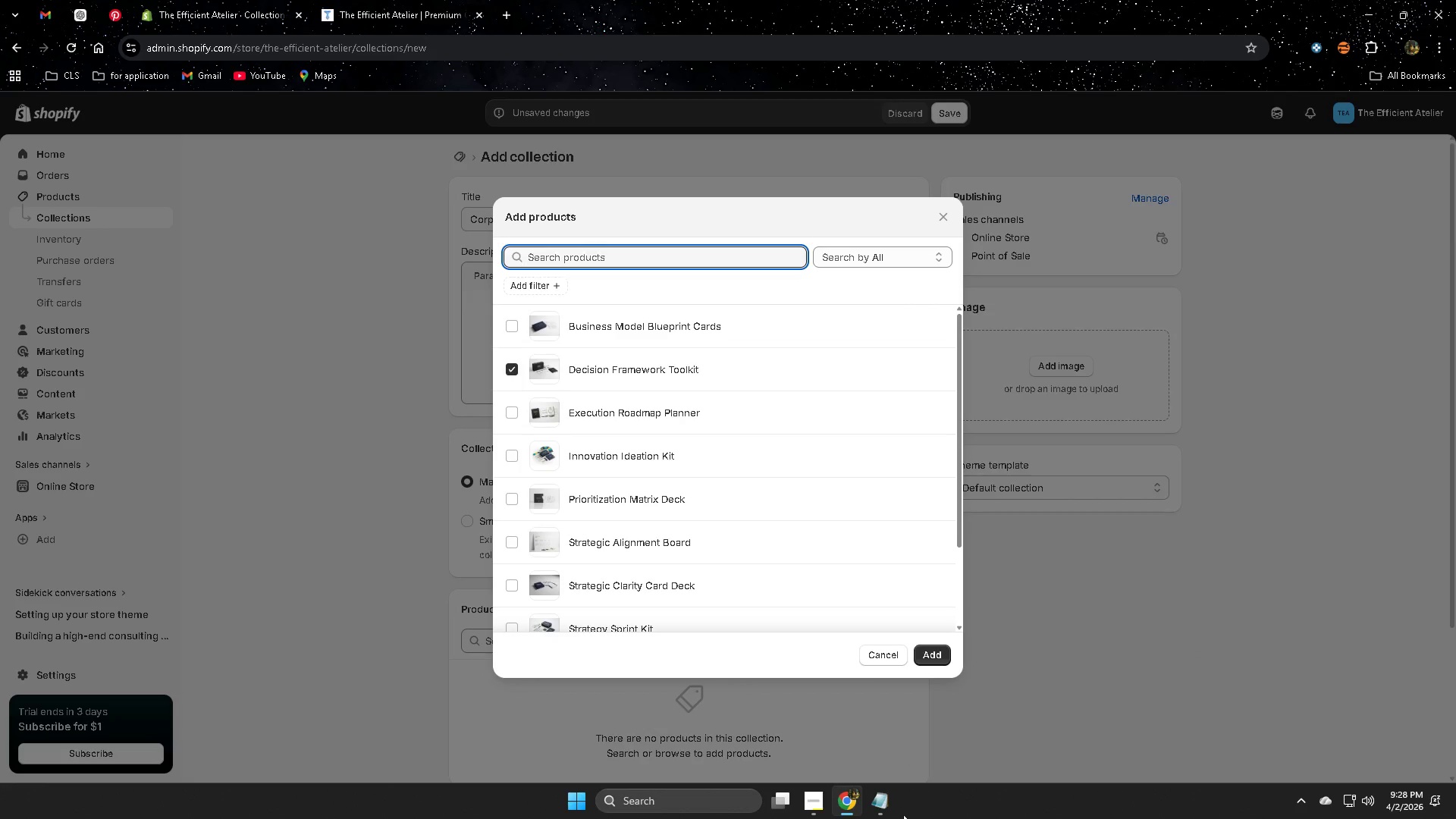 
left_click([884, 811])
 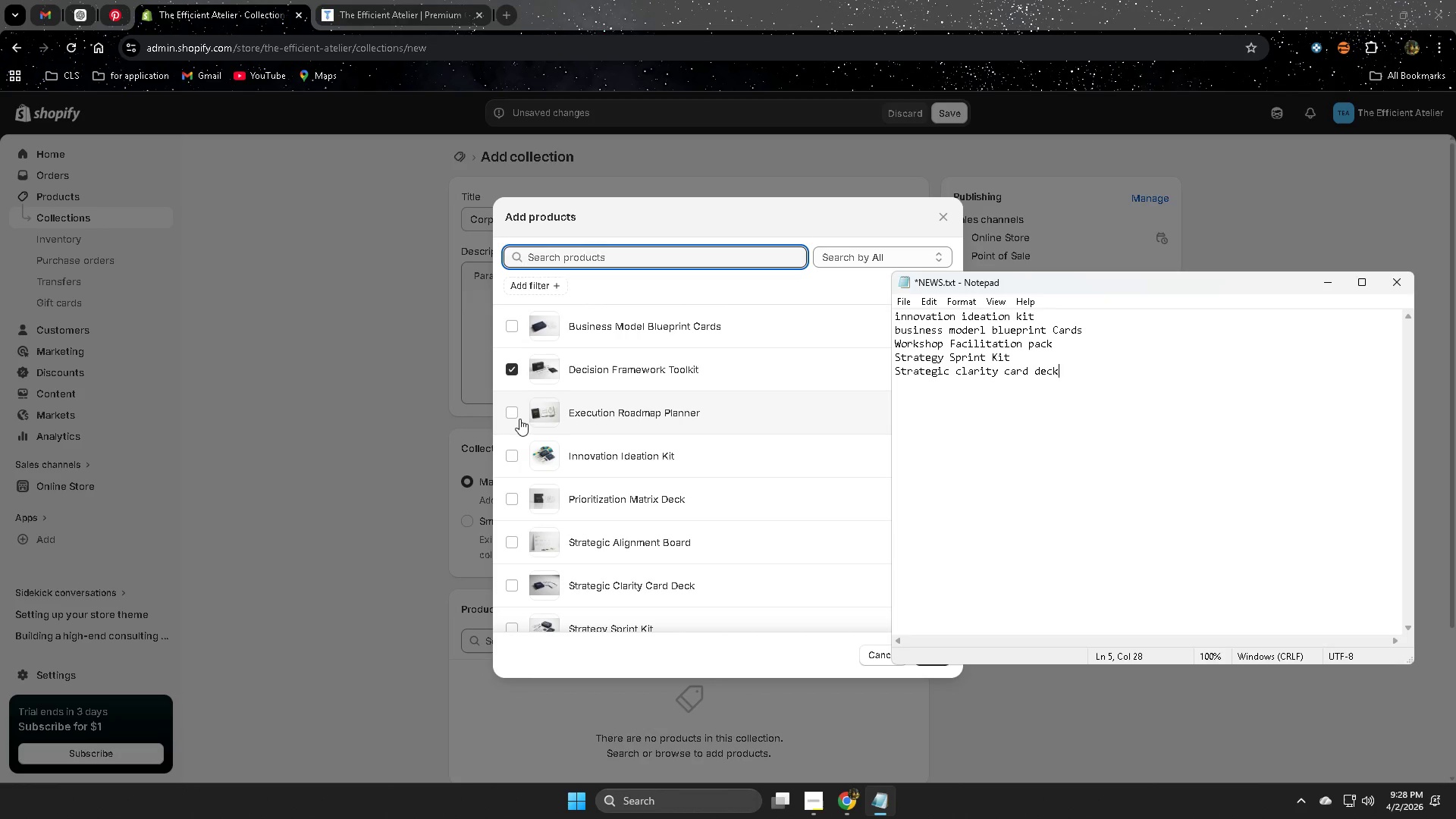 
left_click([514, 414])
 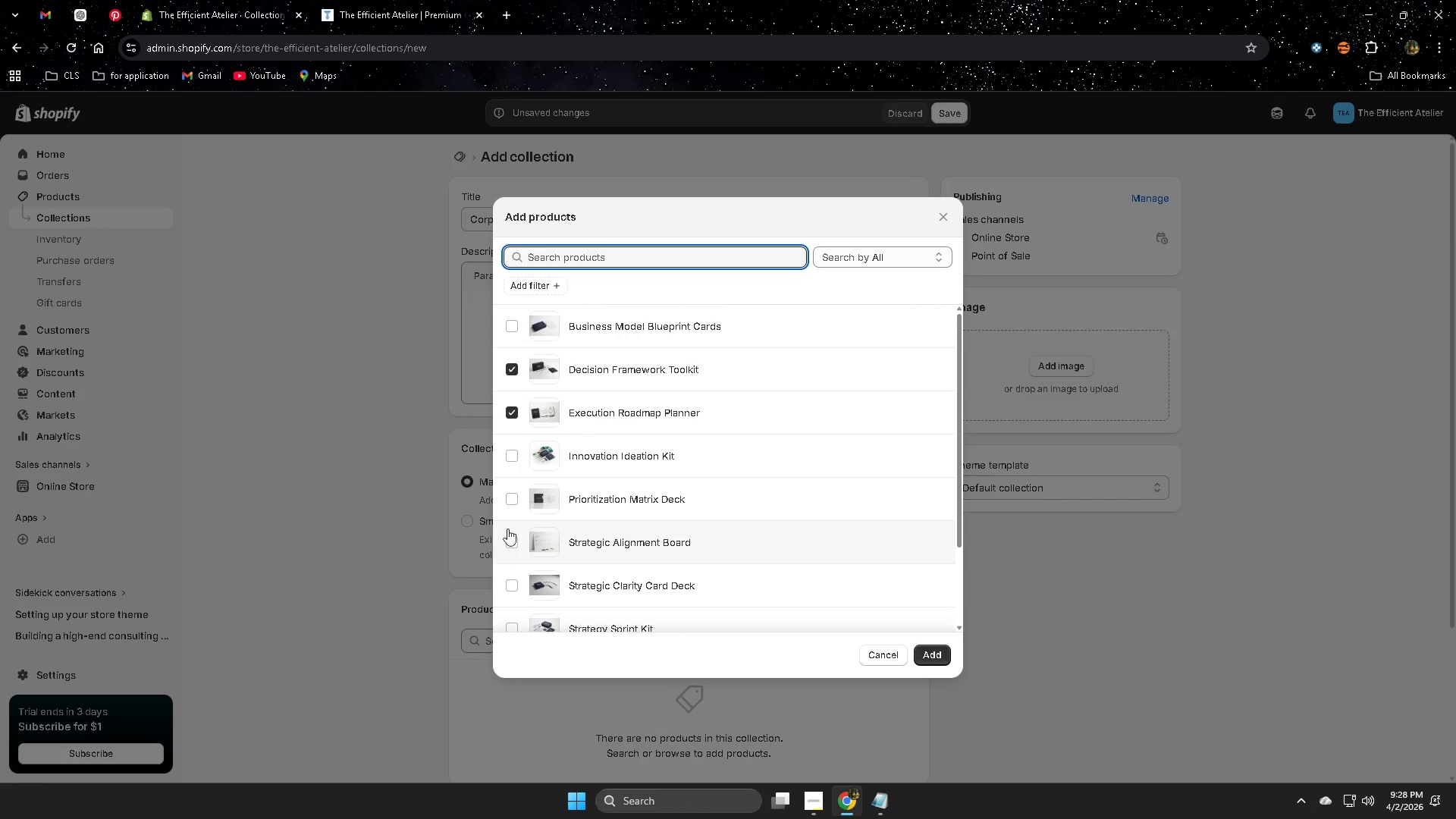 
left_click([516, 499])
 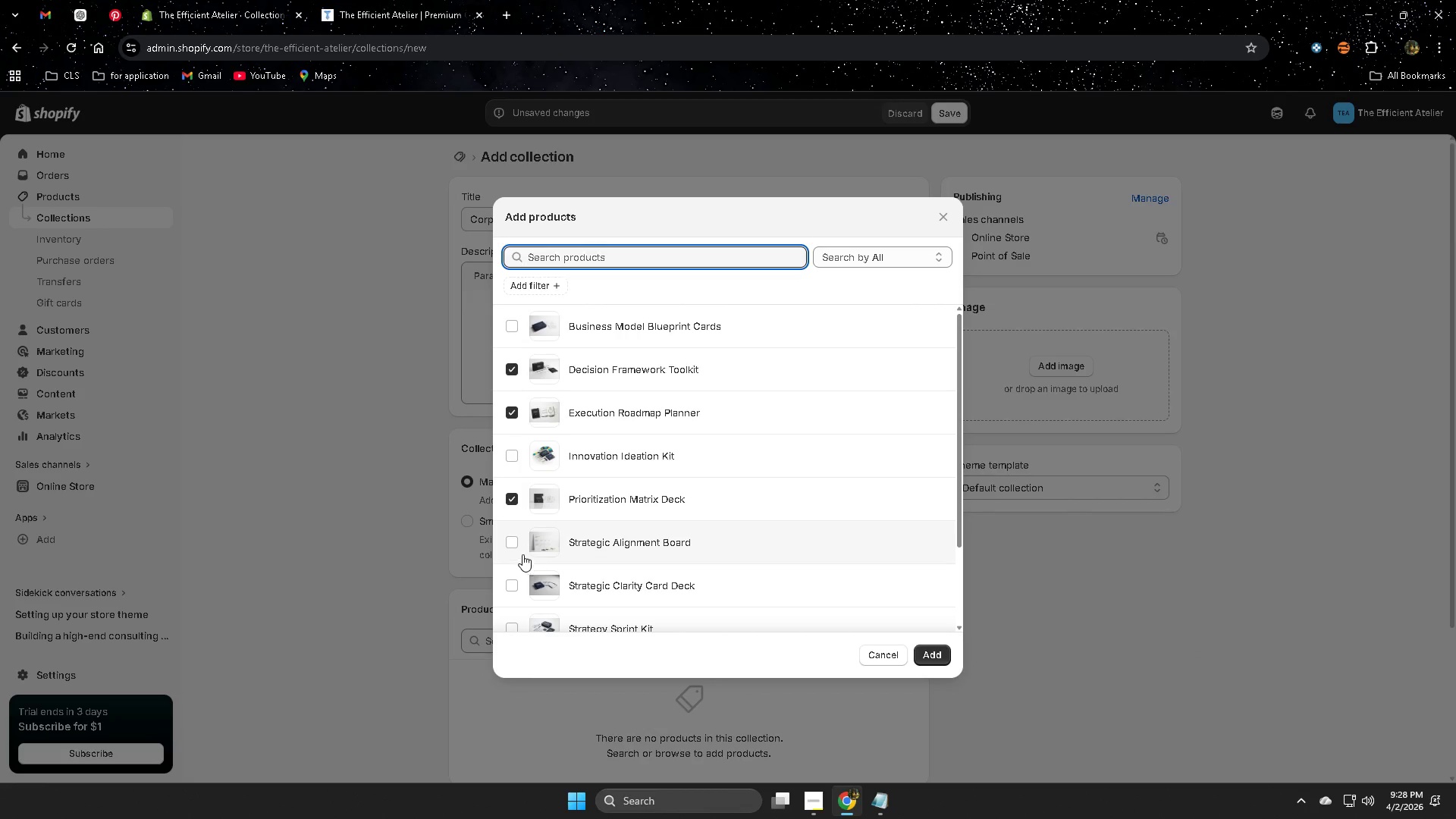 
left_click([516, 545])
 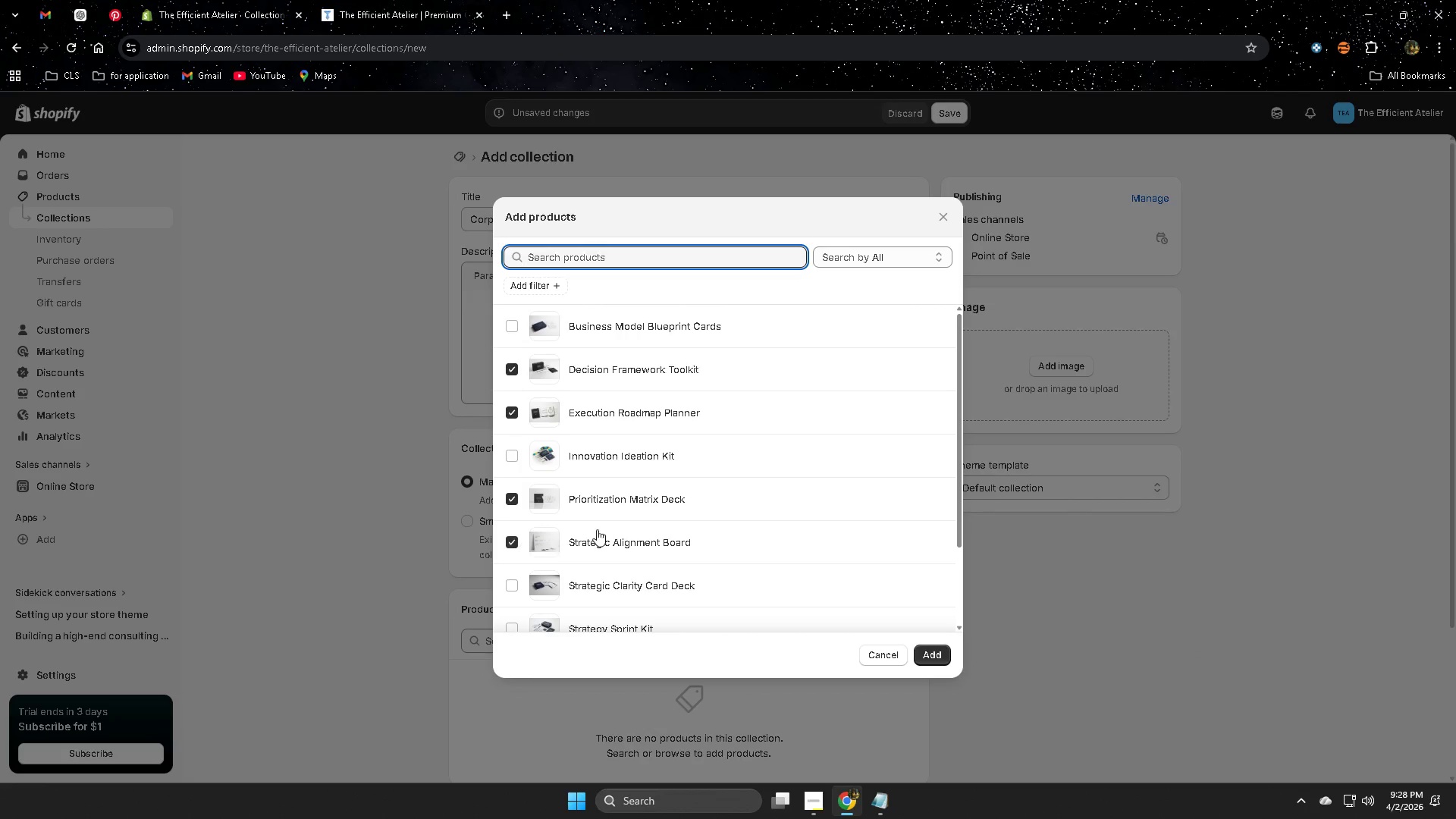 
scroll: coordinate [550, 565], scroll_direction: down, amount: 2.0
 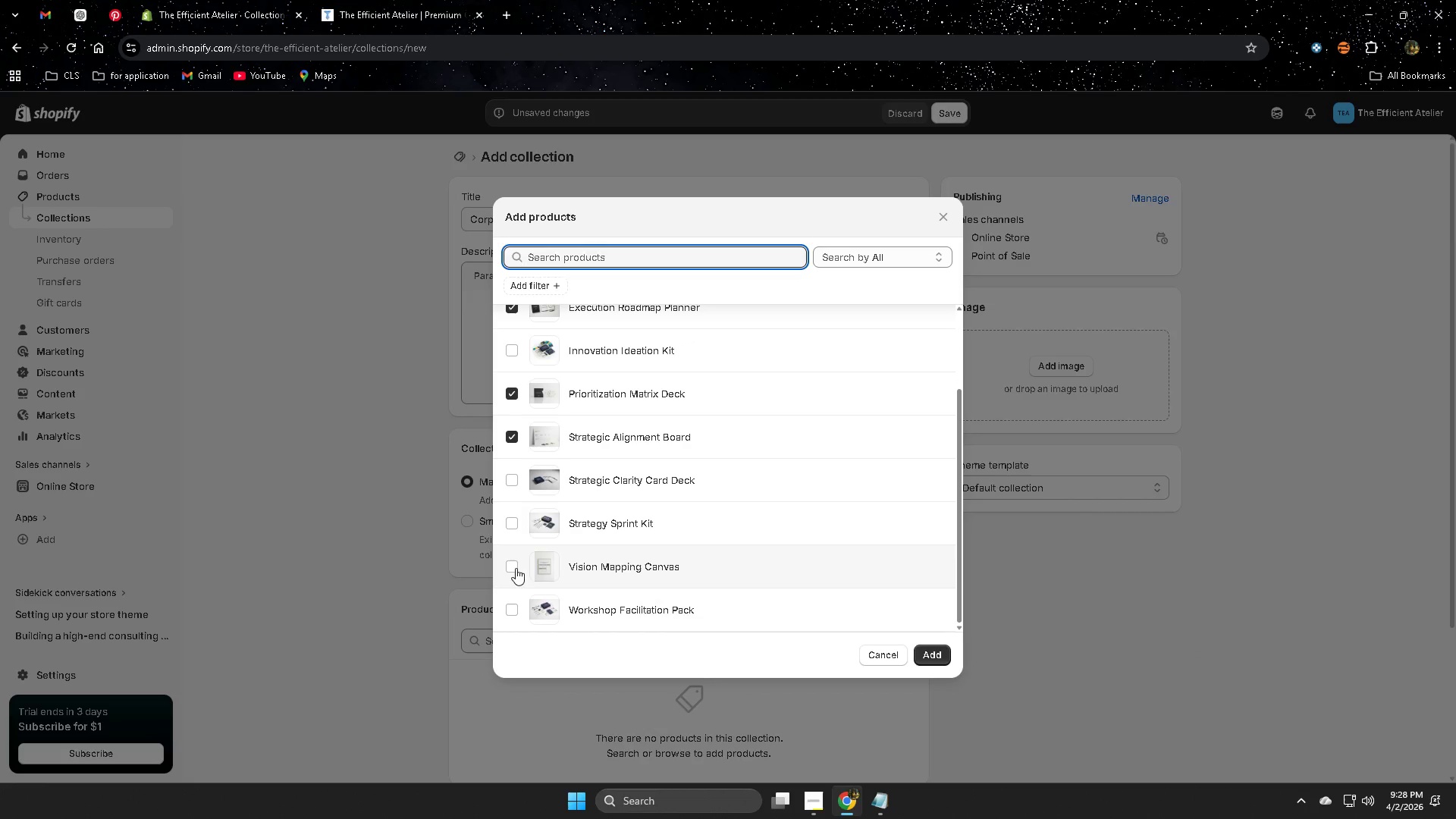 
left_click([514, 568])
 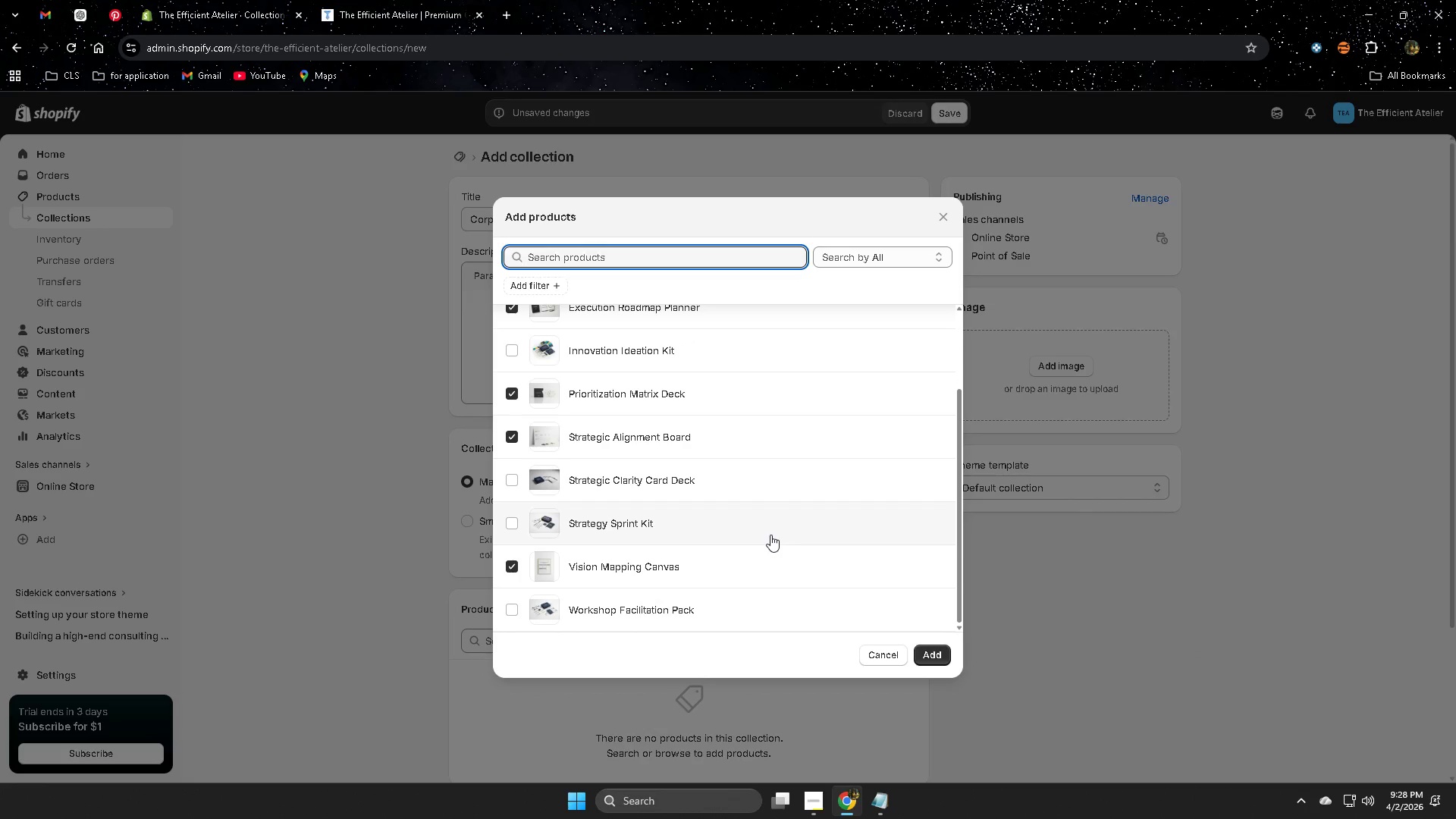 
scroll: coordinate [771, 531], scroll_direction: up, amount: 2.0
 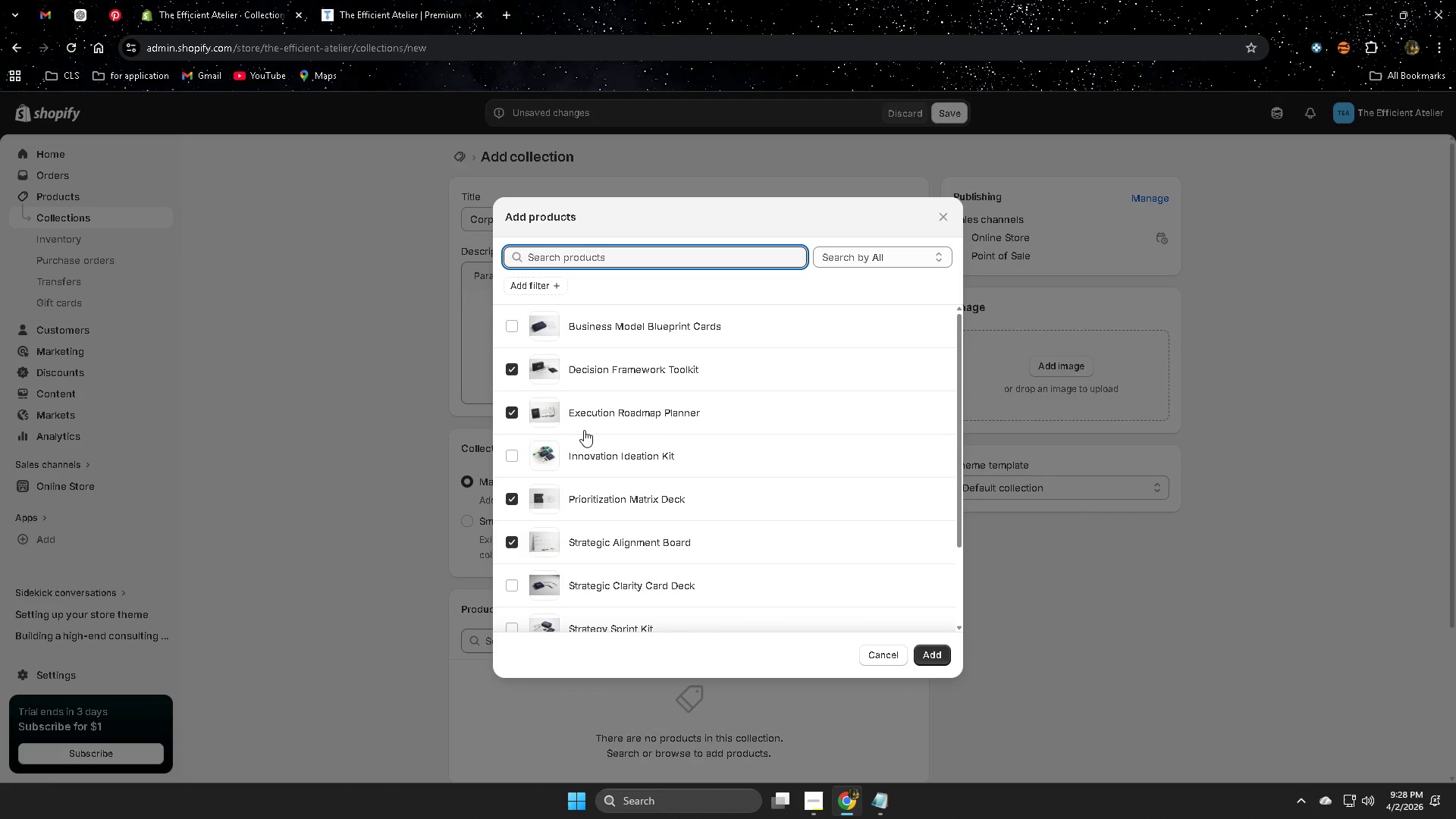 
scroll: coordinate [776, 451], scroll_direction: down, amount: 2.0
 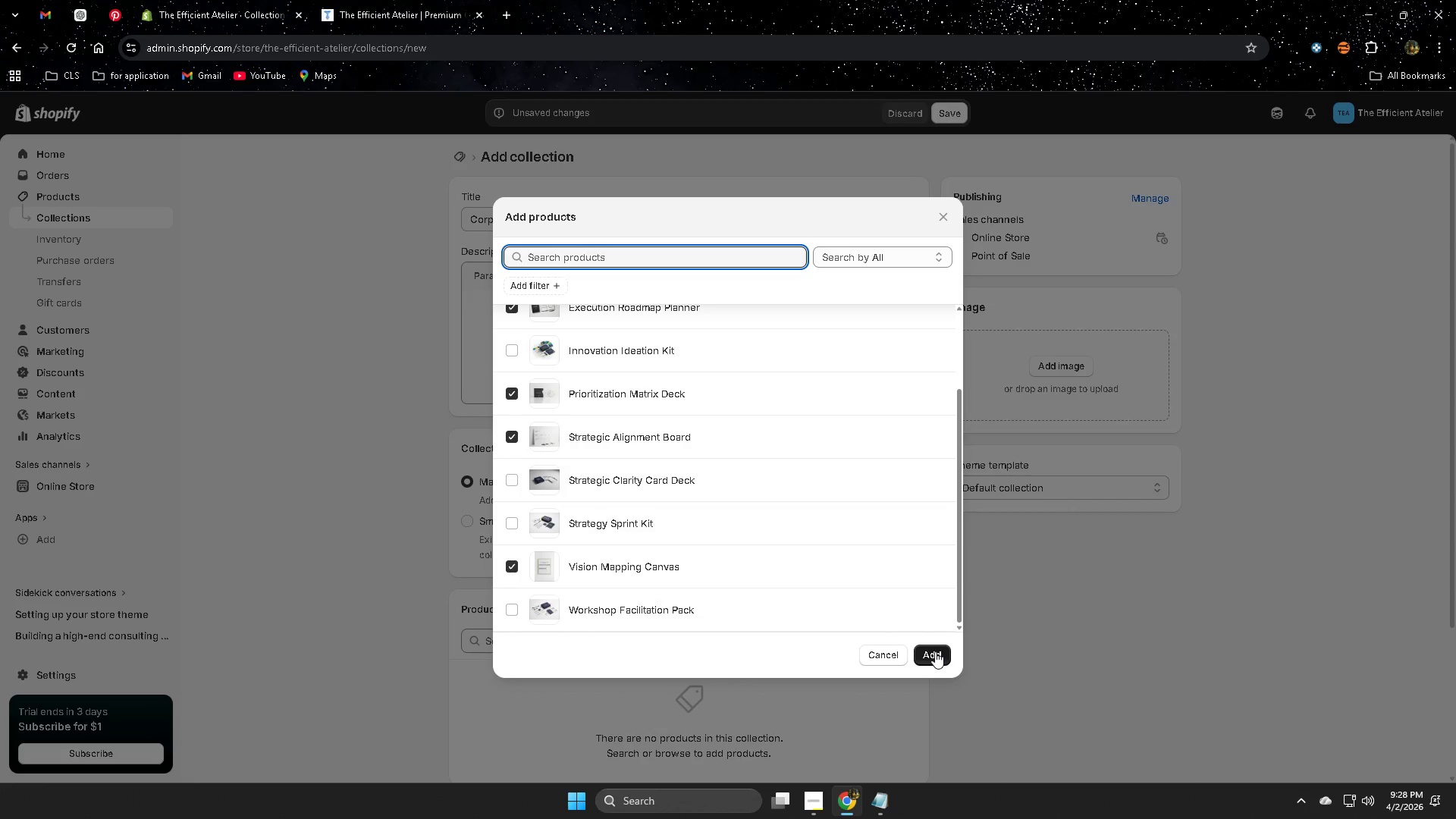 
mouse_move([893, 258])
 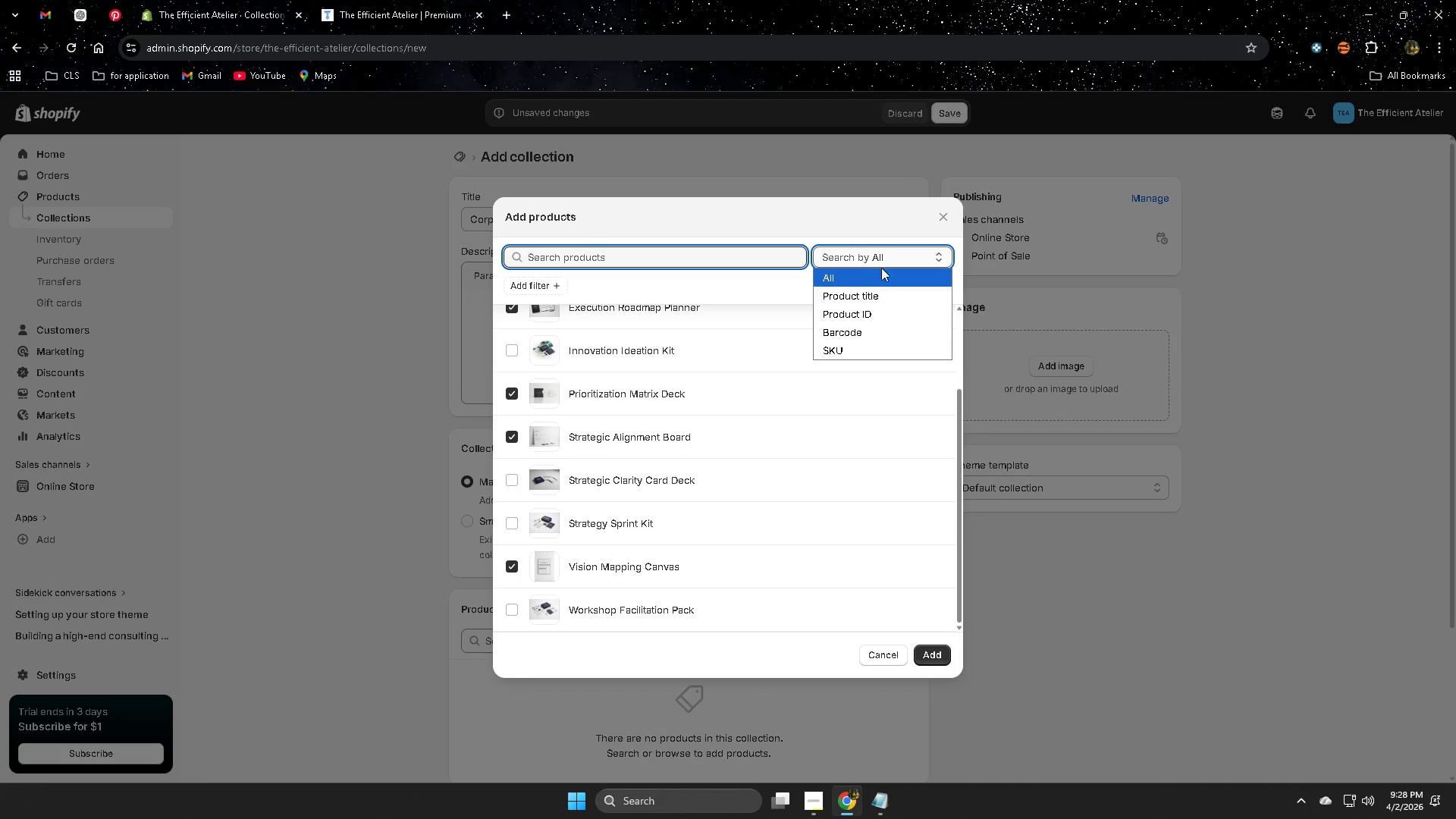 
left_click([936, 658])
 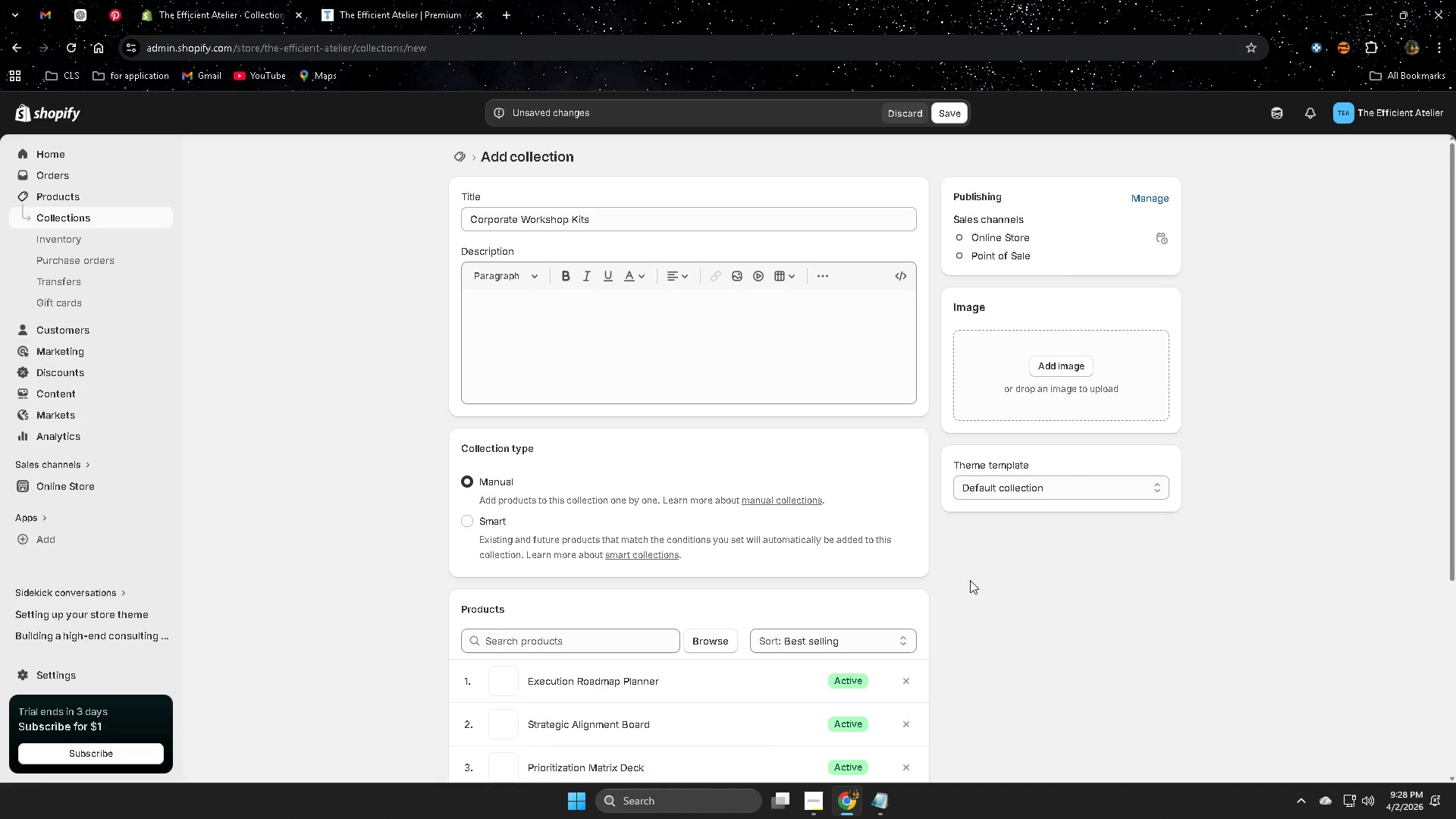 
scroll: coordinate [971, 579], scroll_direction: down, amount: 4.0
 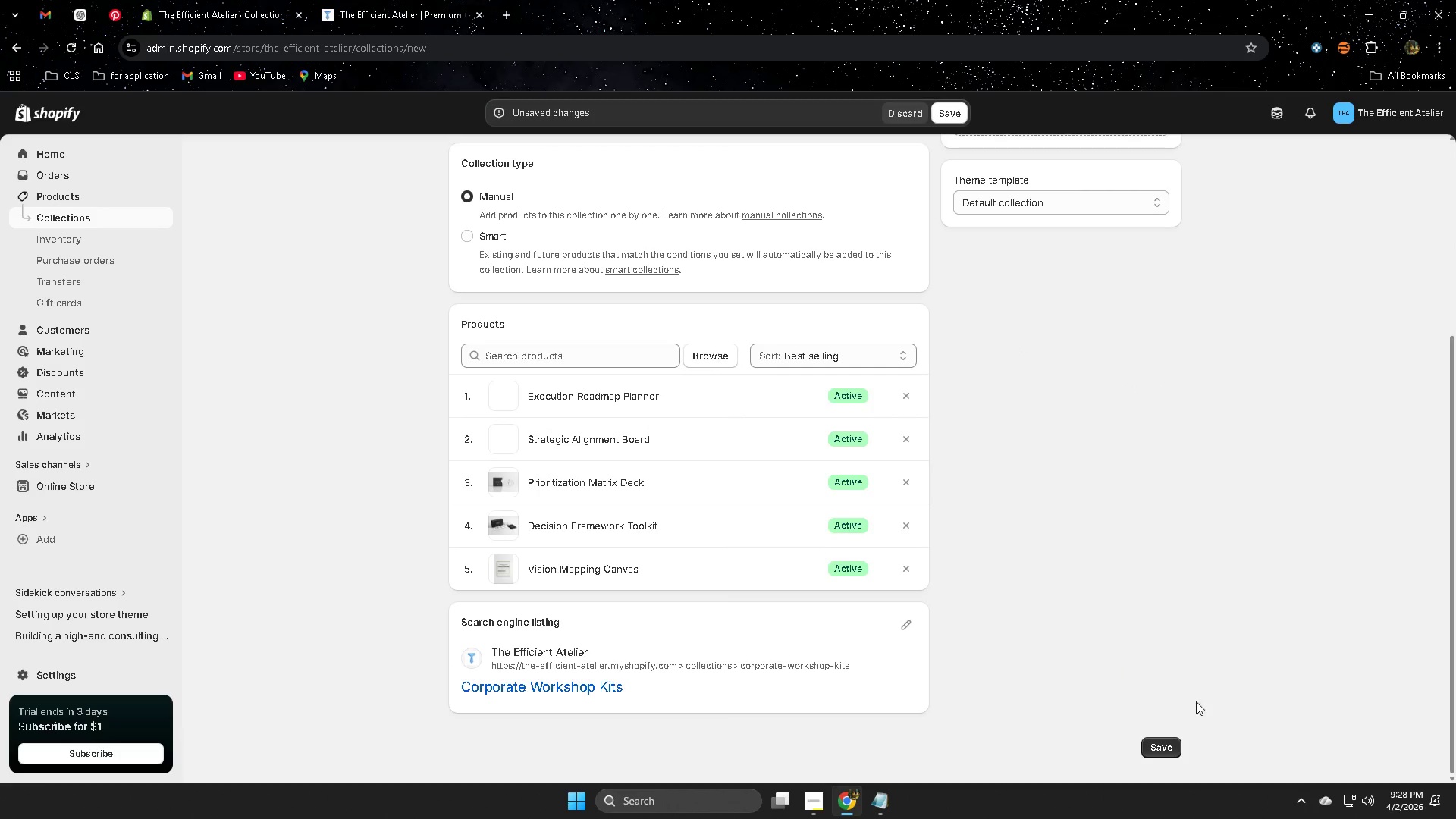 
scroll: coordinate [1135, 704], scroll_direction: none, amount: 0.0
 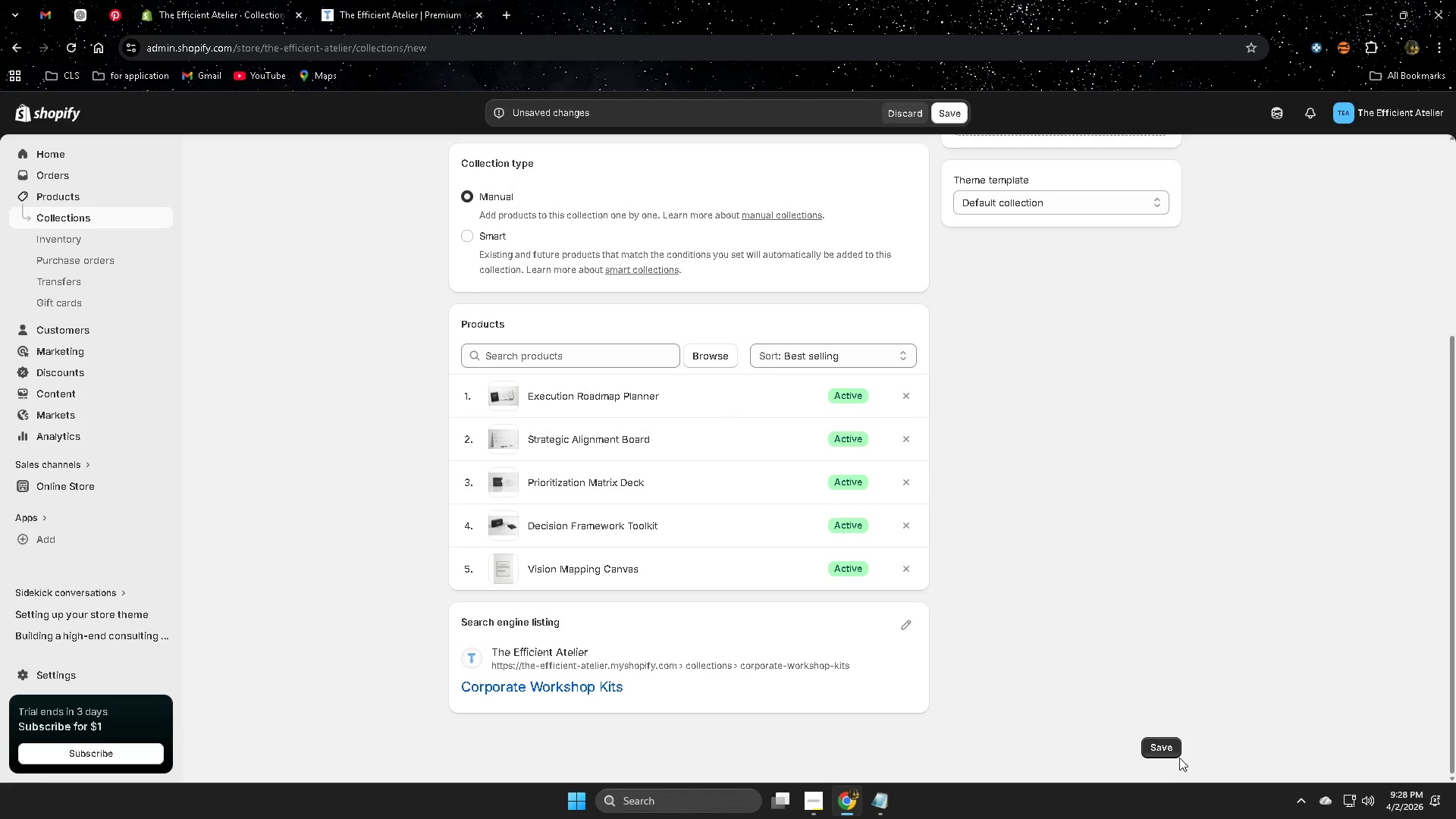 
left_click([1172, 749])